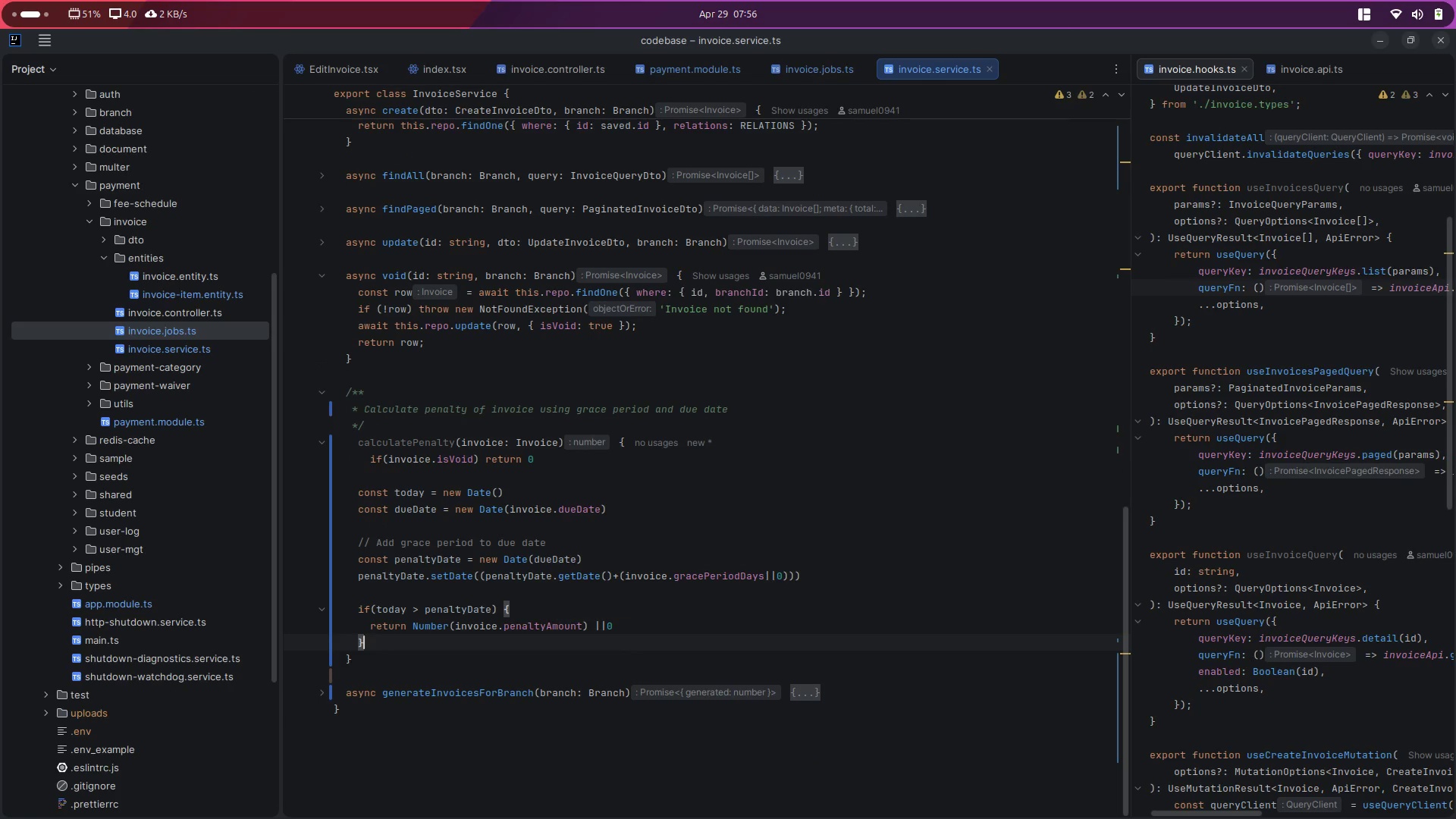 
key(Enter)
 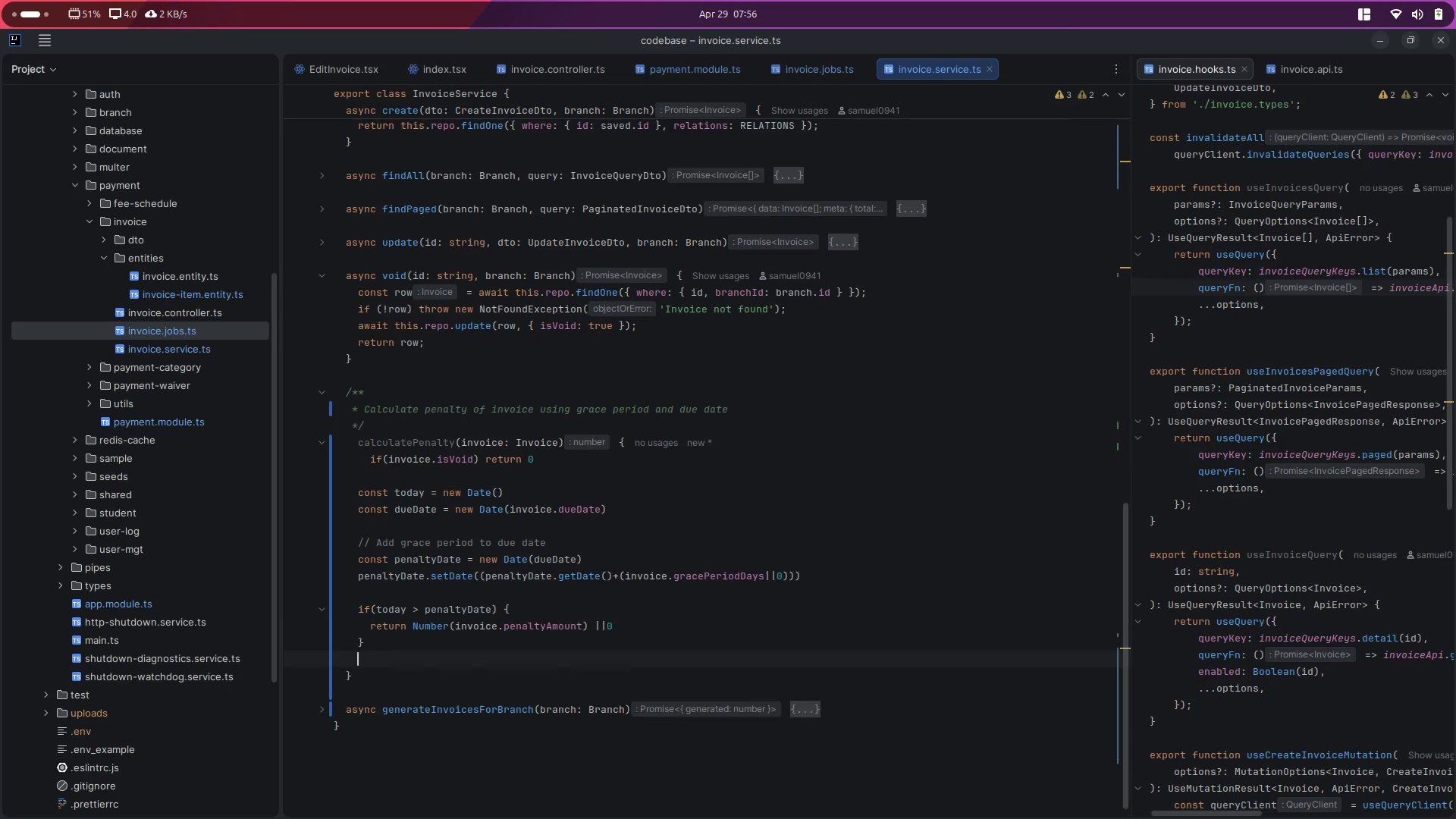 
key(Enter)
 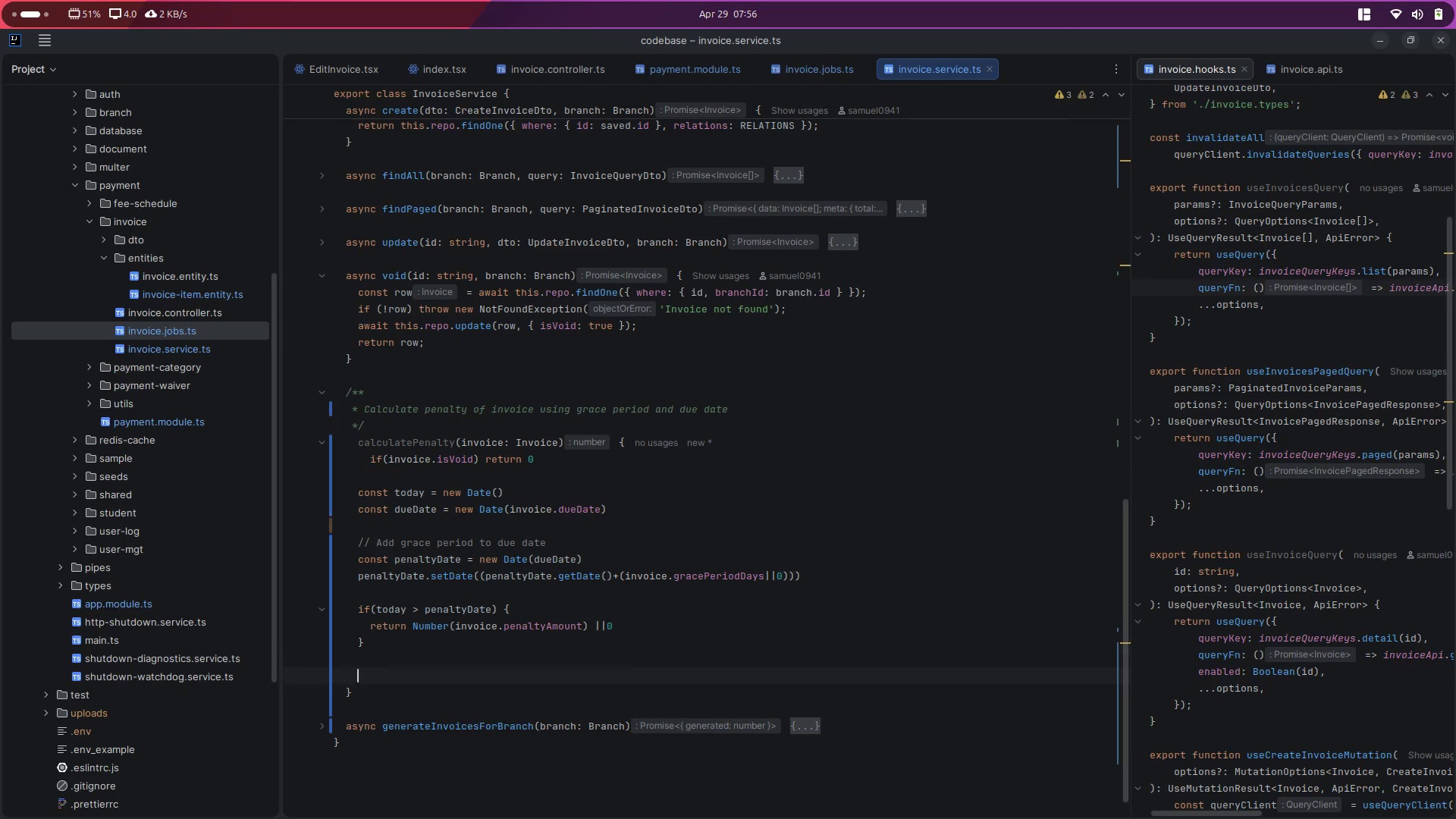 
type(return 0)
 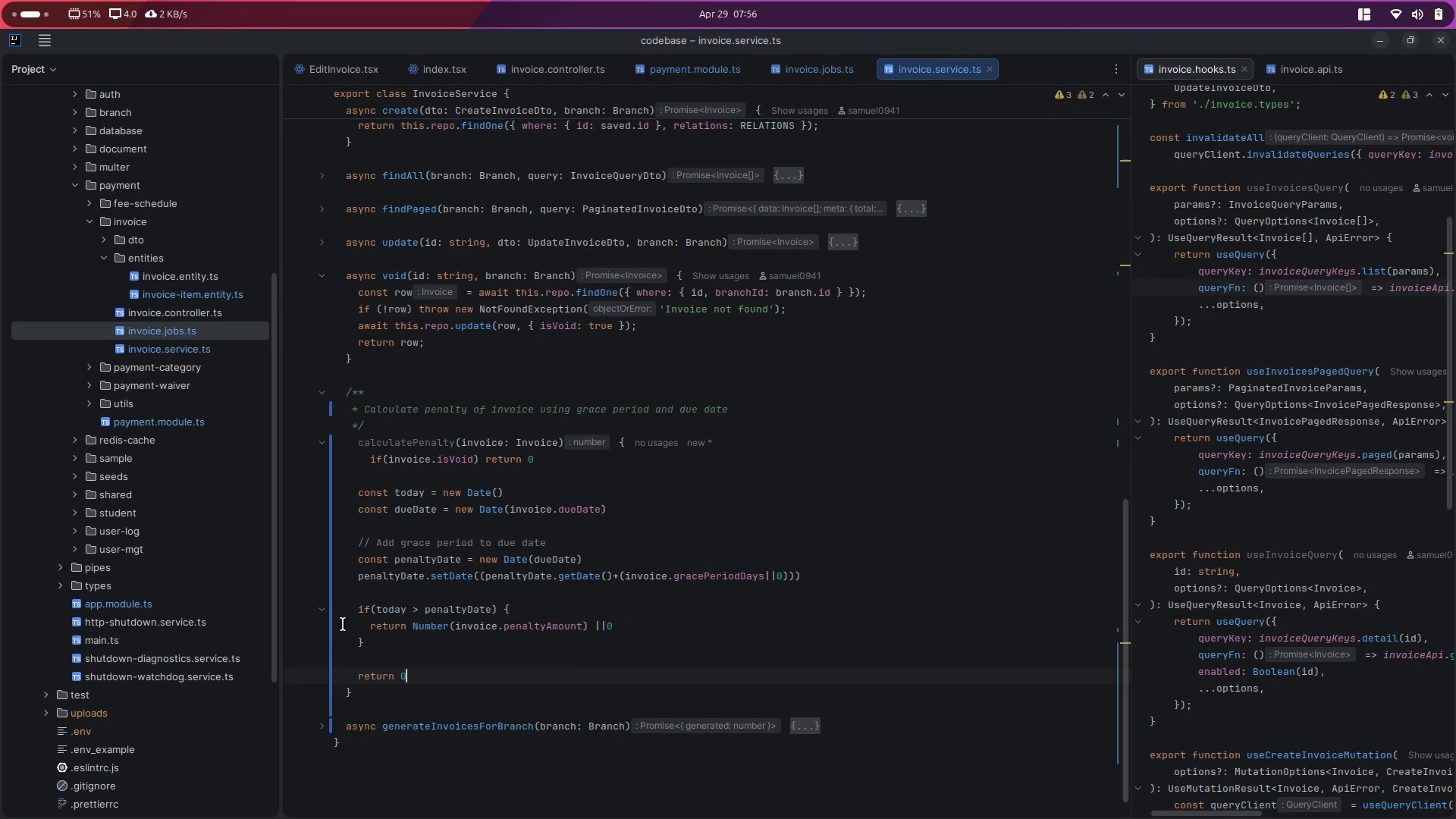 
key(Control+ControlLeft)
 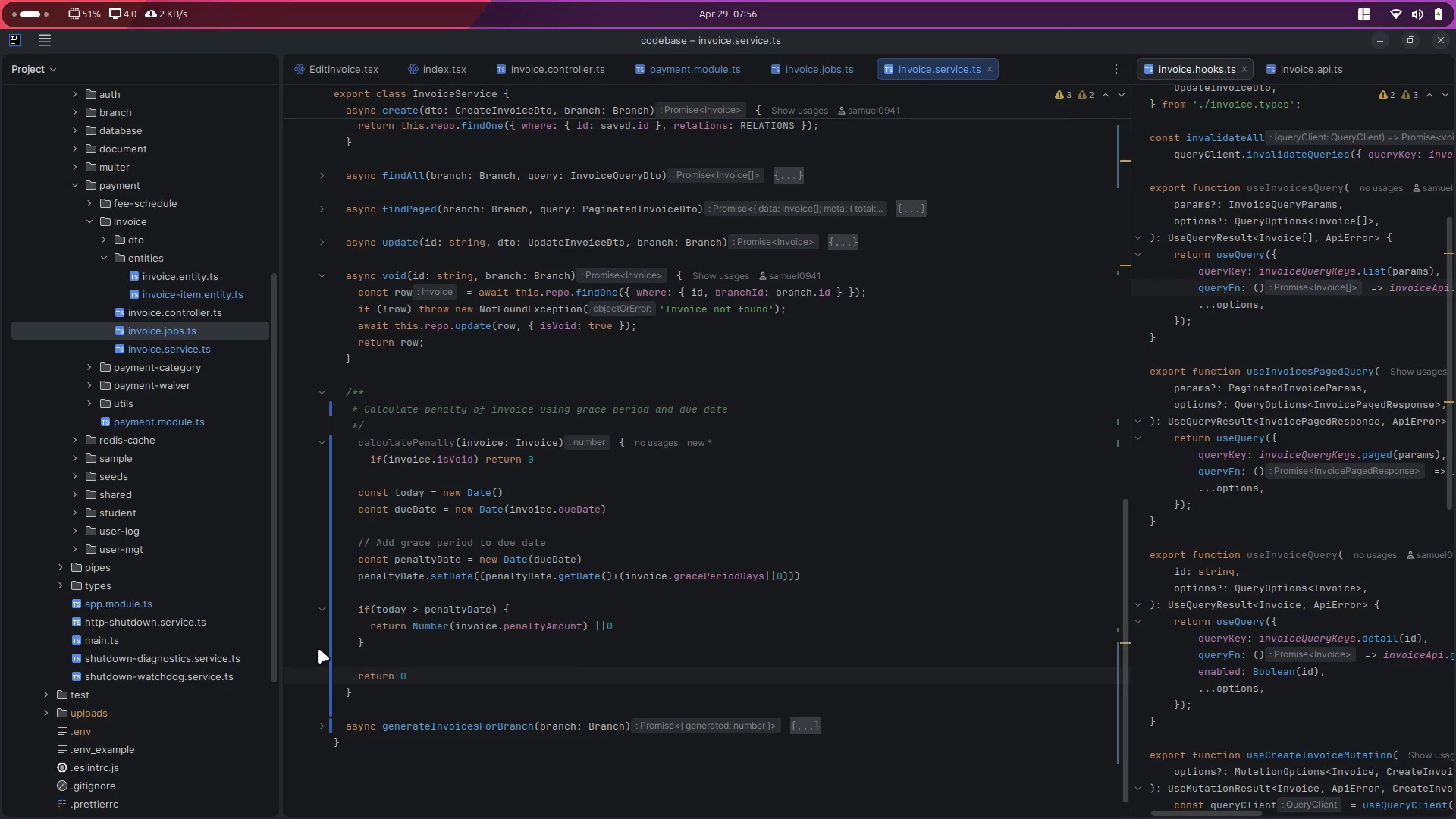 
key(Control+S)
 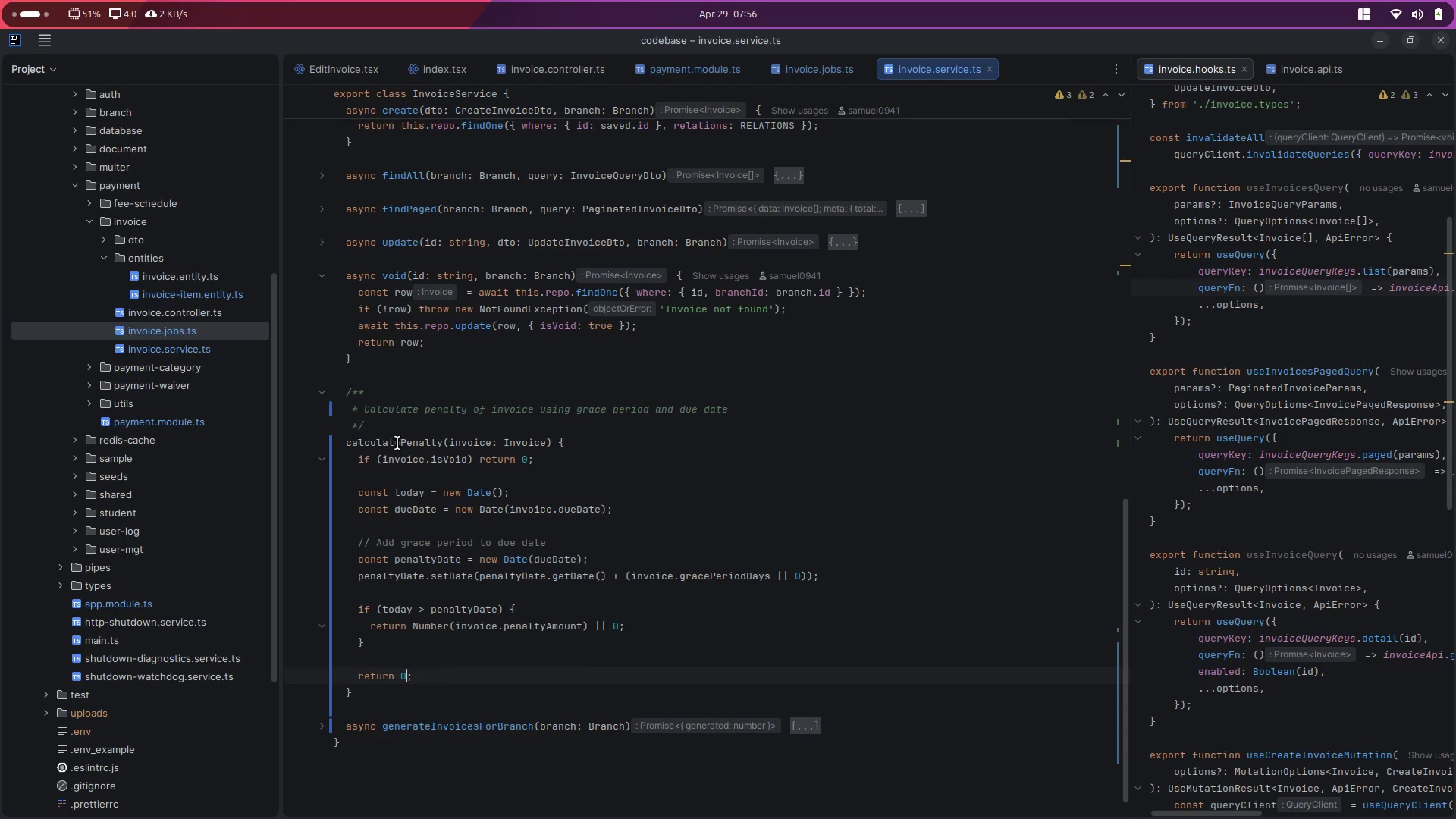 
double_click([397, 442])
 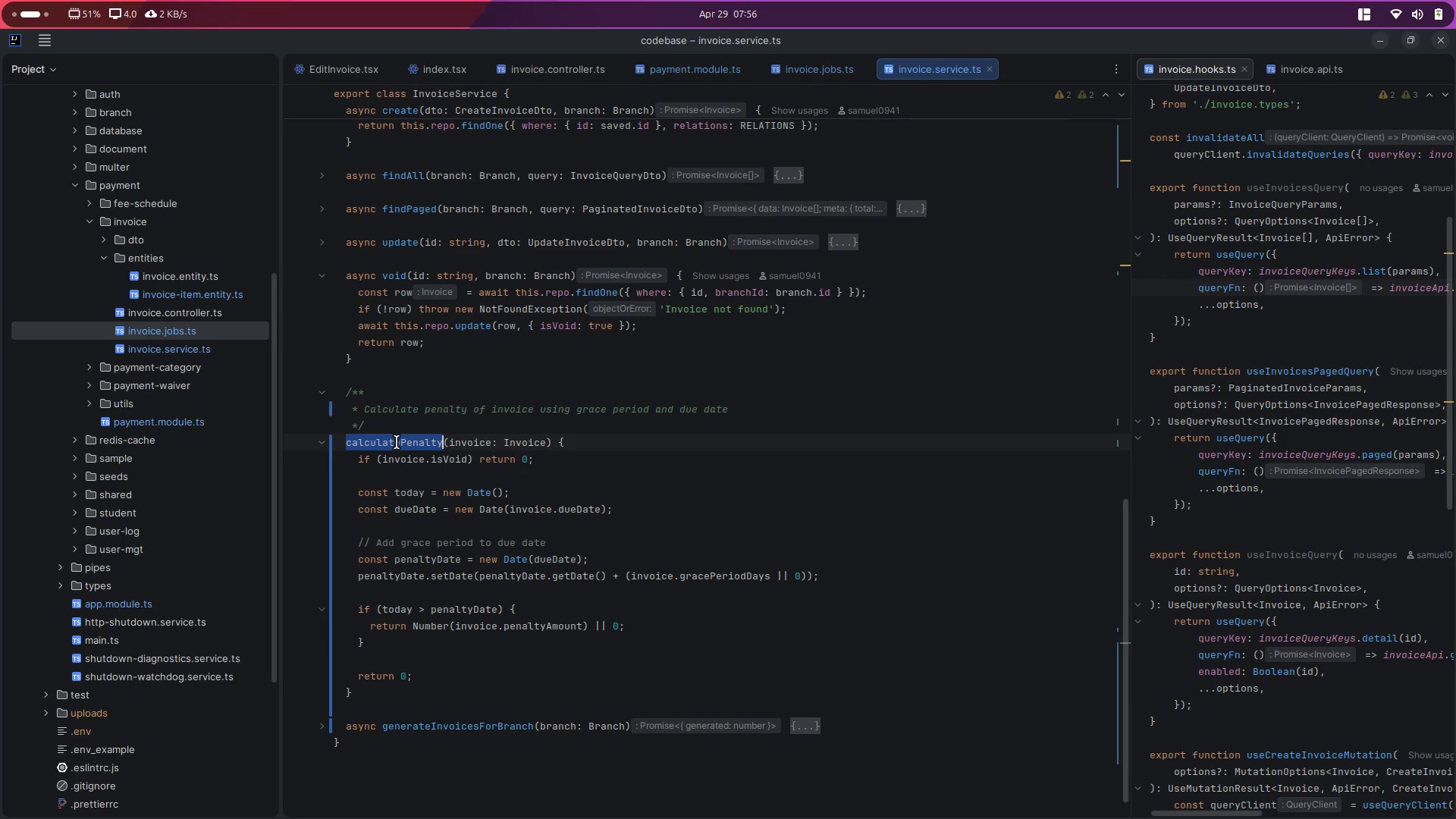 
key(Control+ControlLeft)
 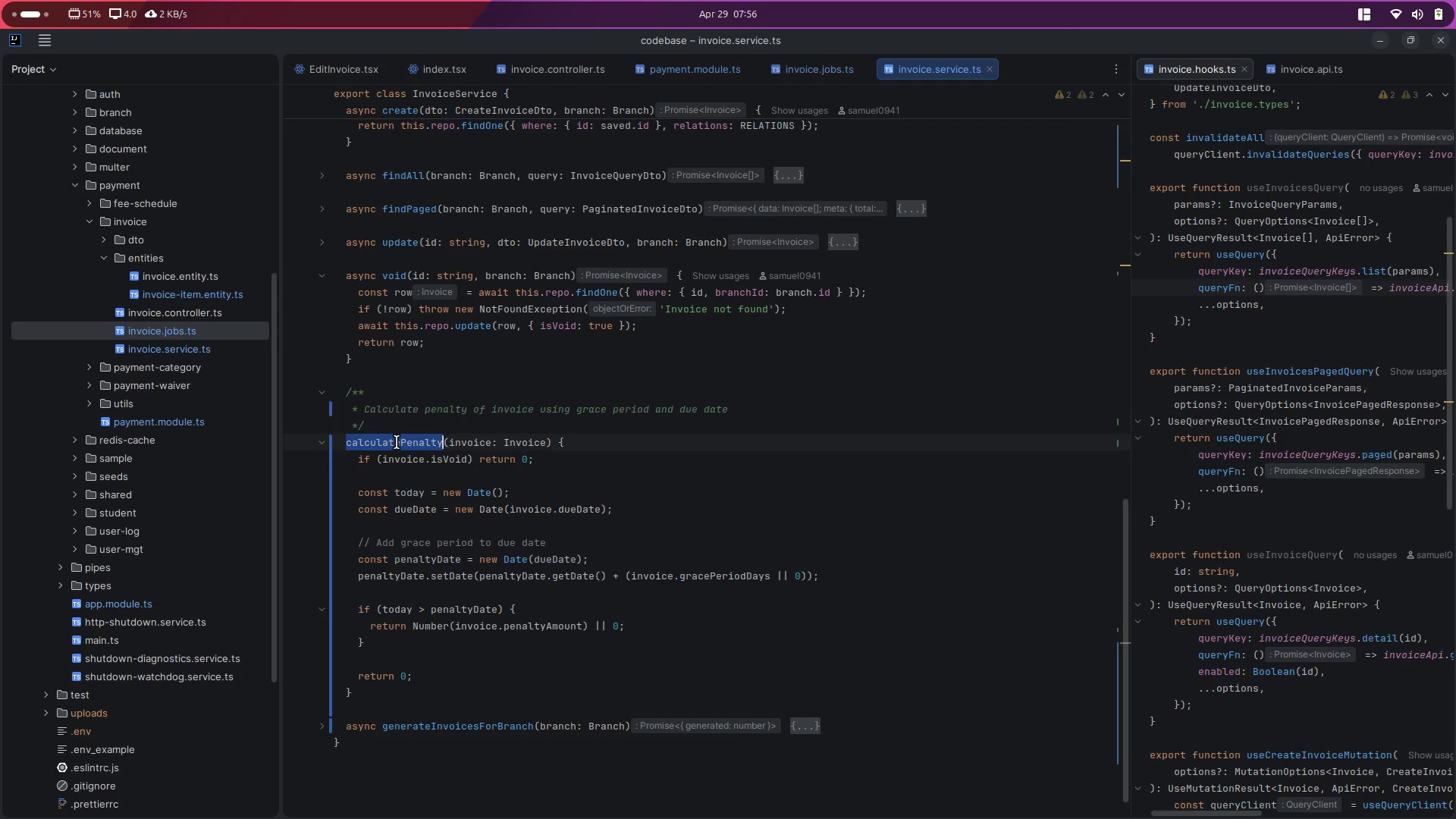 
key(Control+C)
 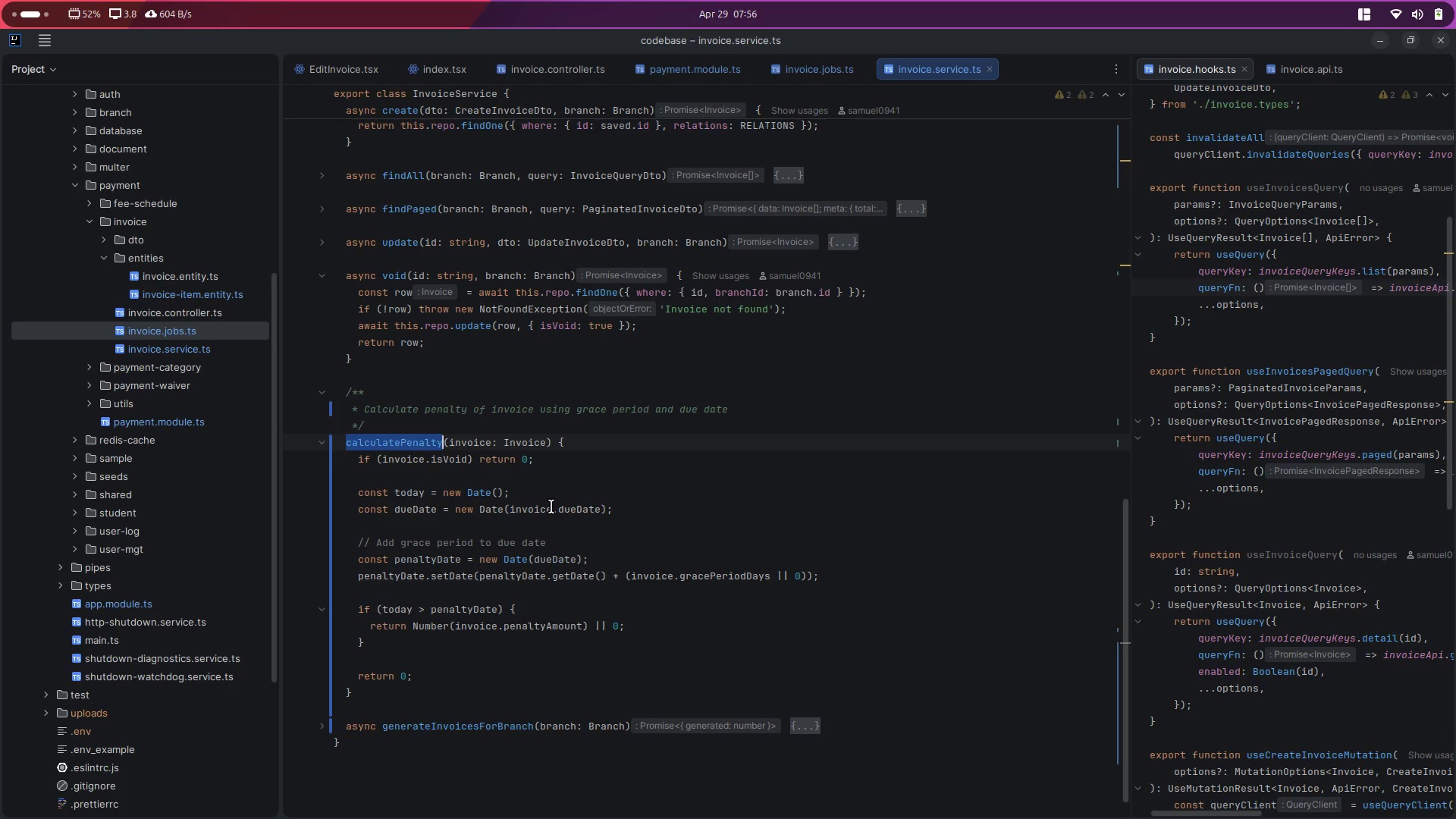 
scroll: coordinate [551, 507], scroll_direction: up, amount: 7.0
 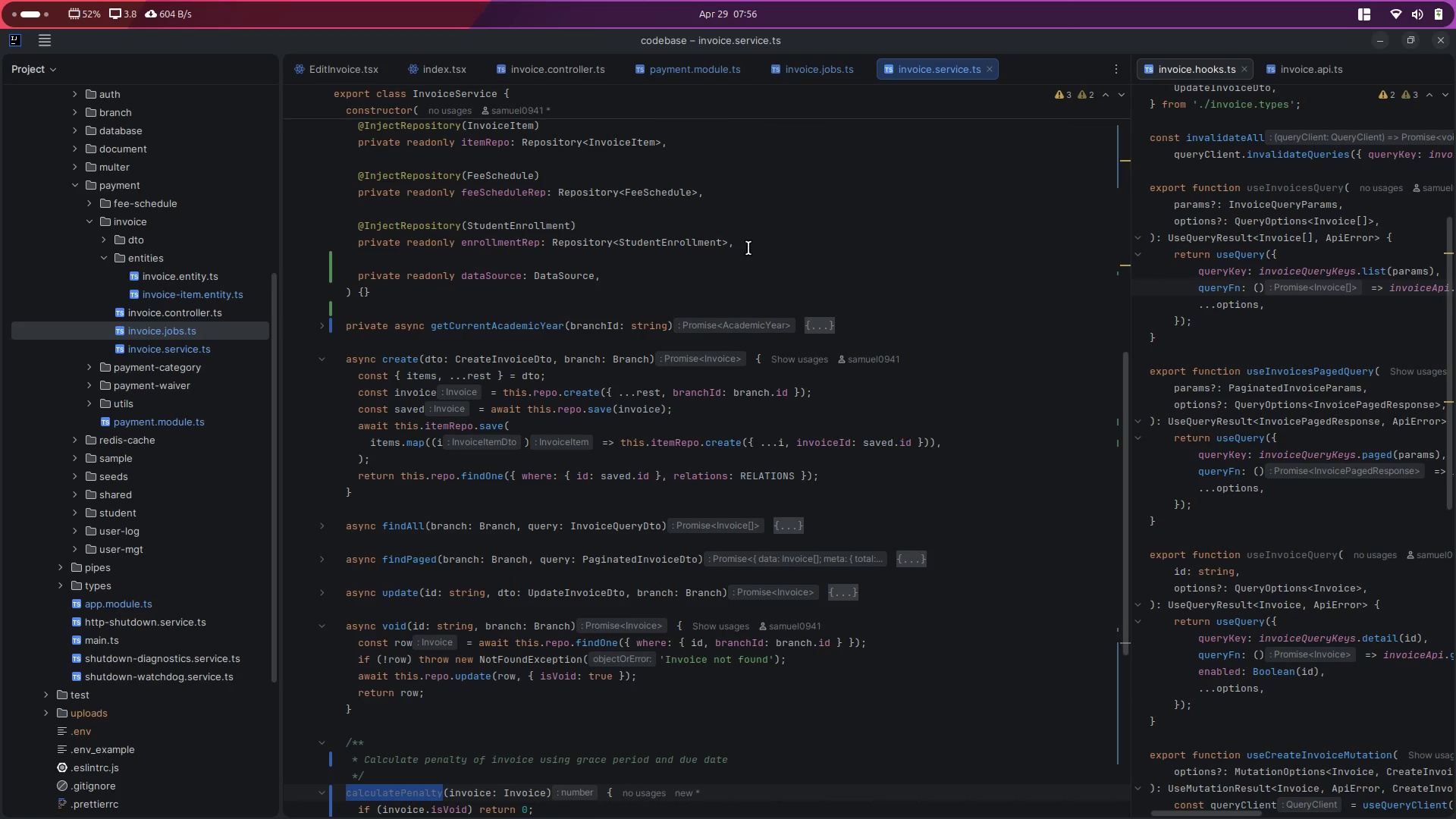 
key(Control+P)
 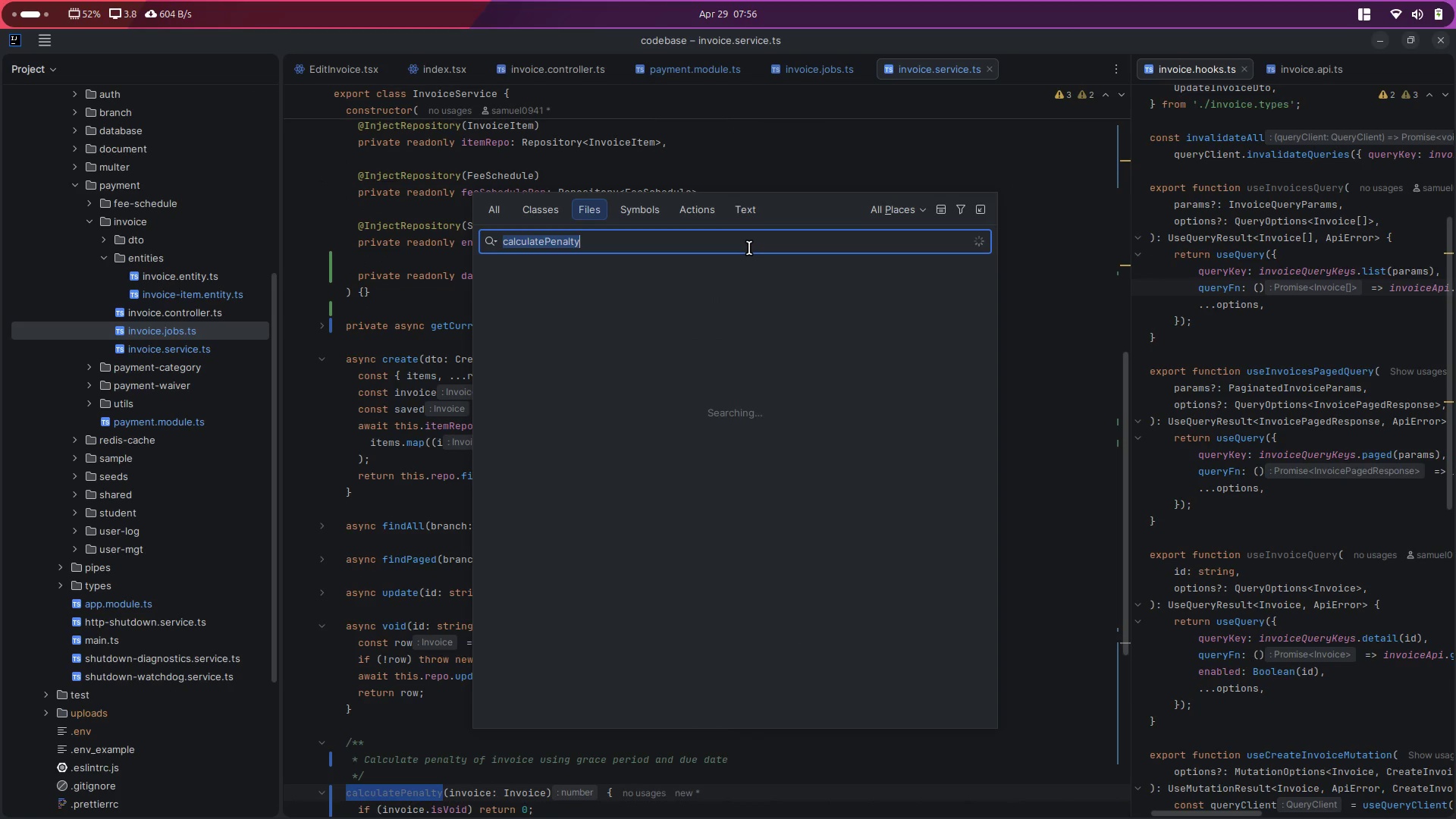 
type(invoicepent)
 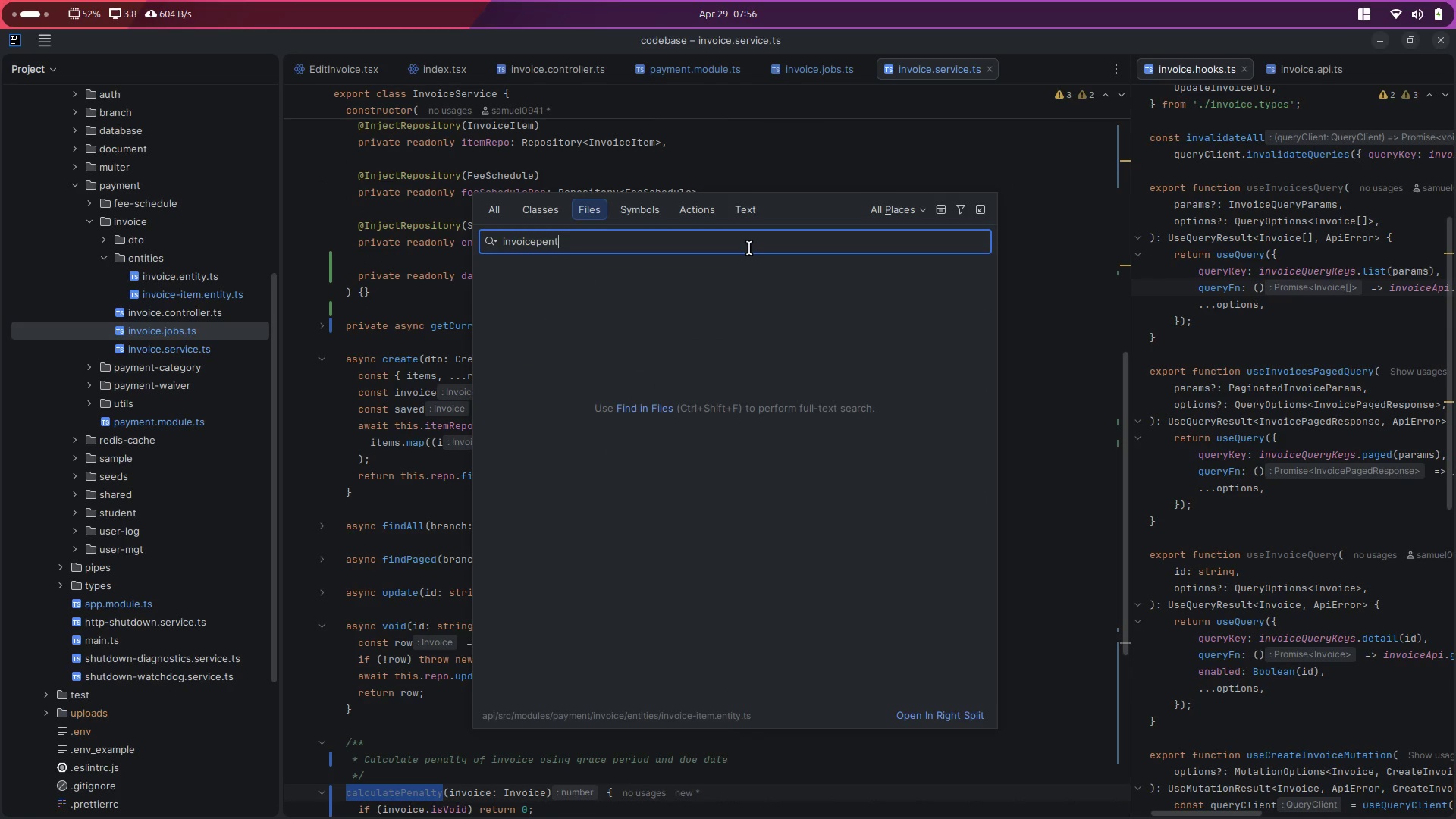 
key(Control+ControlLeft)
 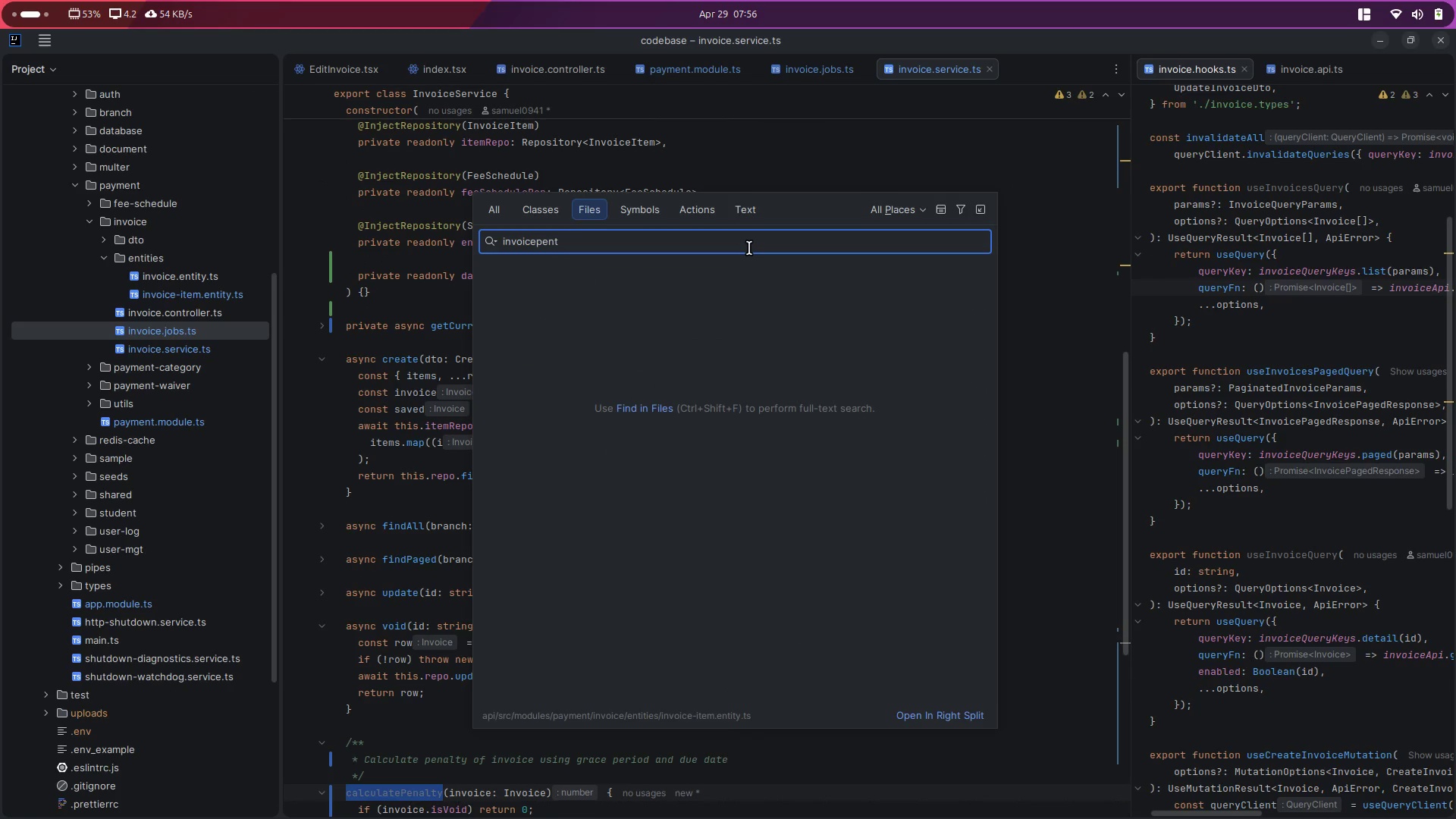 
key(Control+A)
 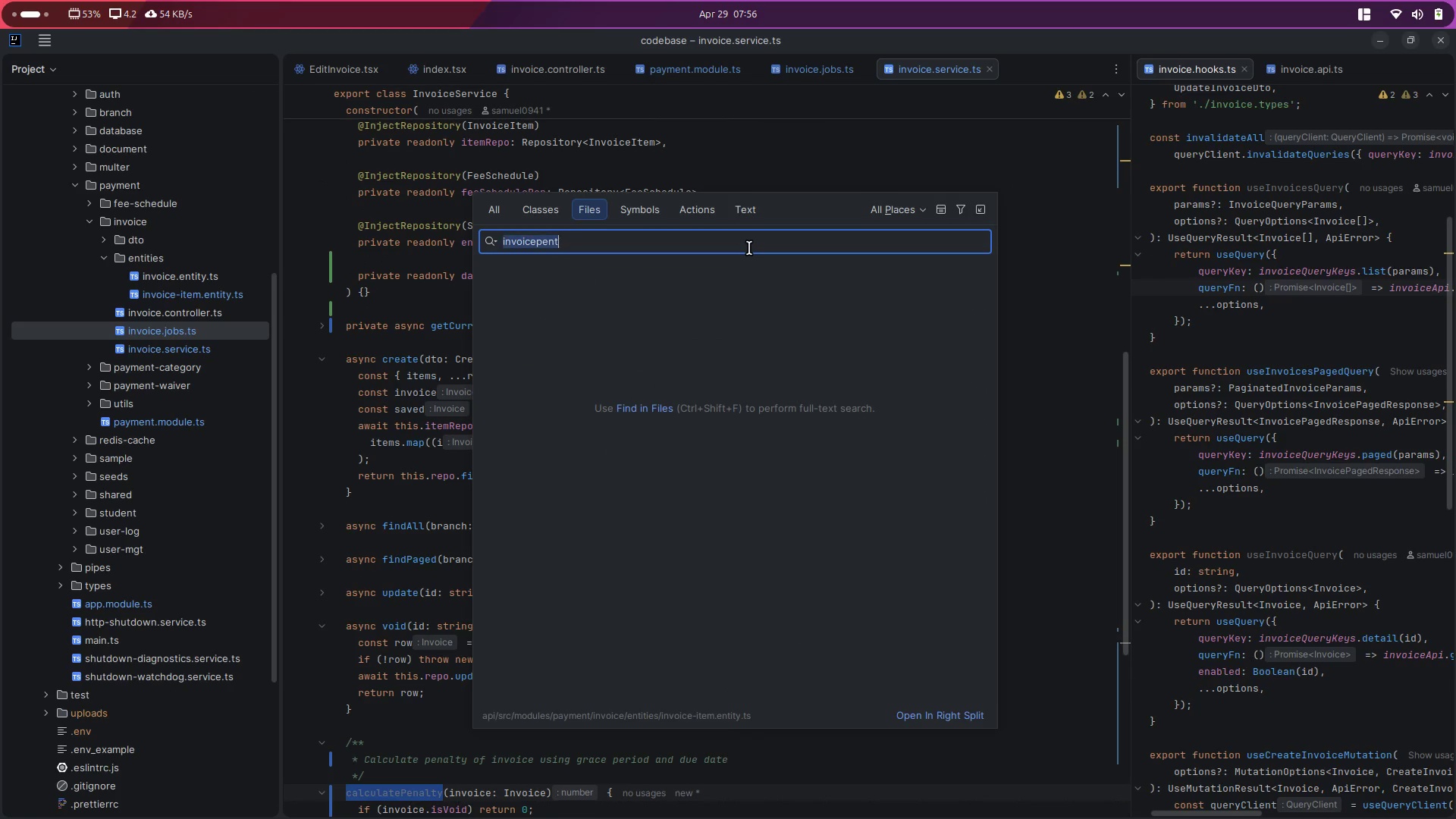 
key(Backspace)
 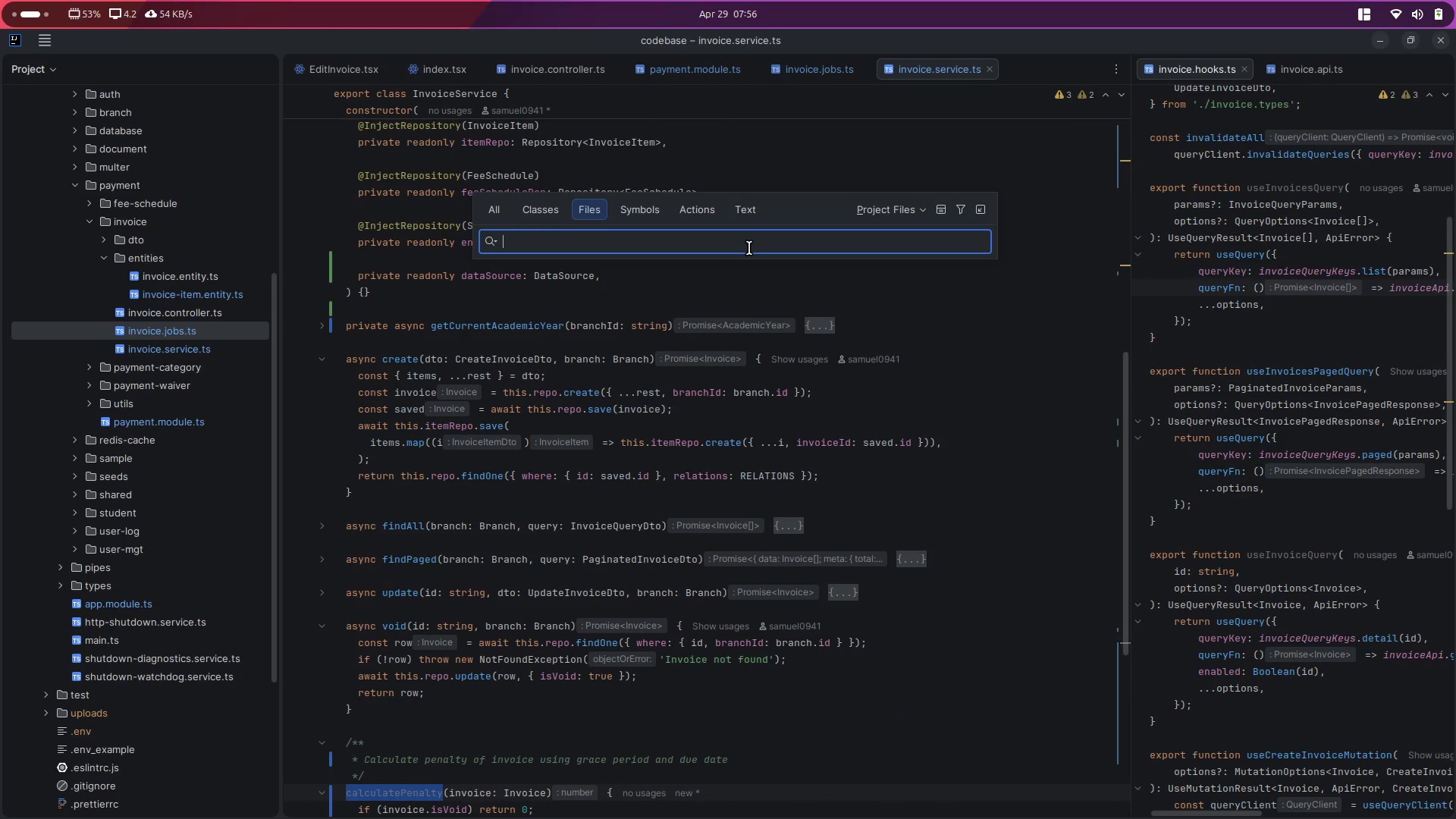 
key(Escape)
 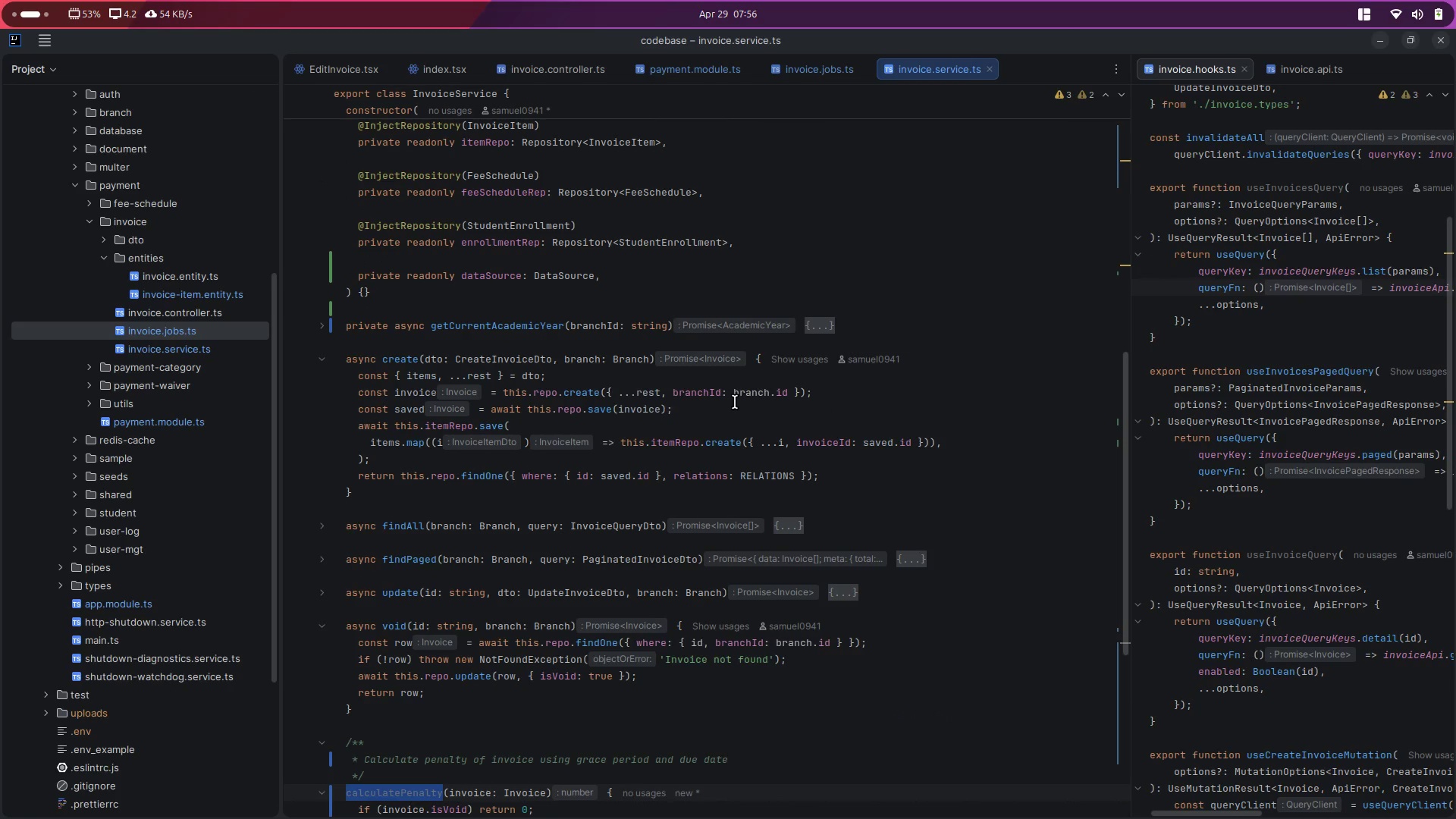 
scroll: coordinate [735, 402], scroll_direction: down, amount: 10.0
 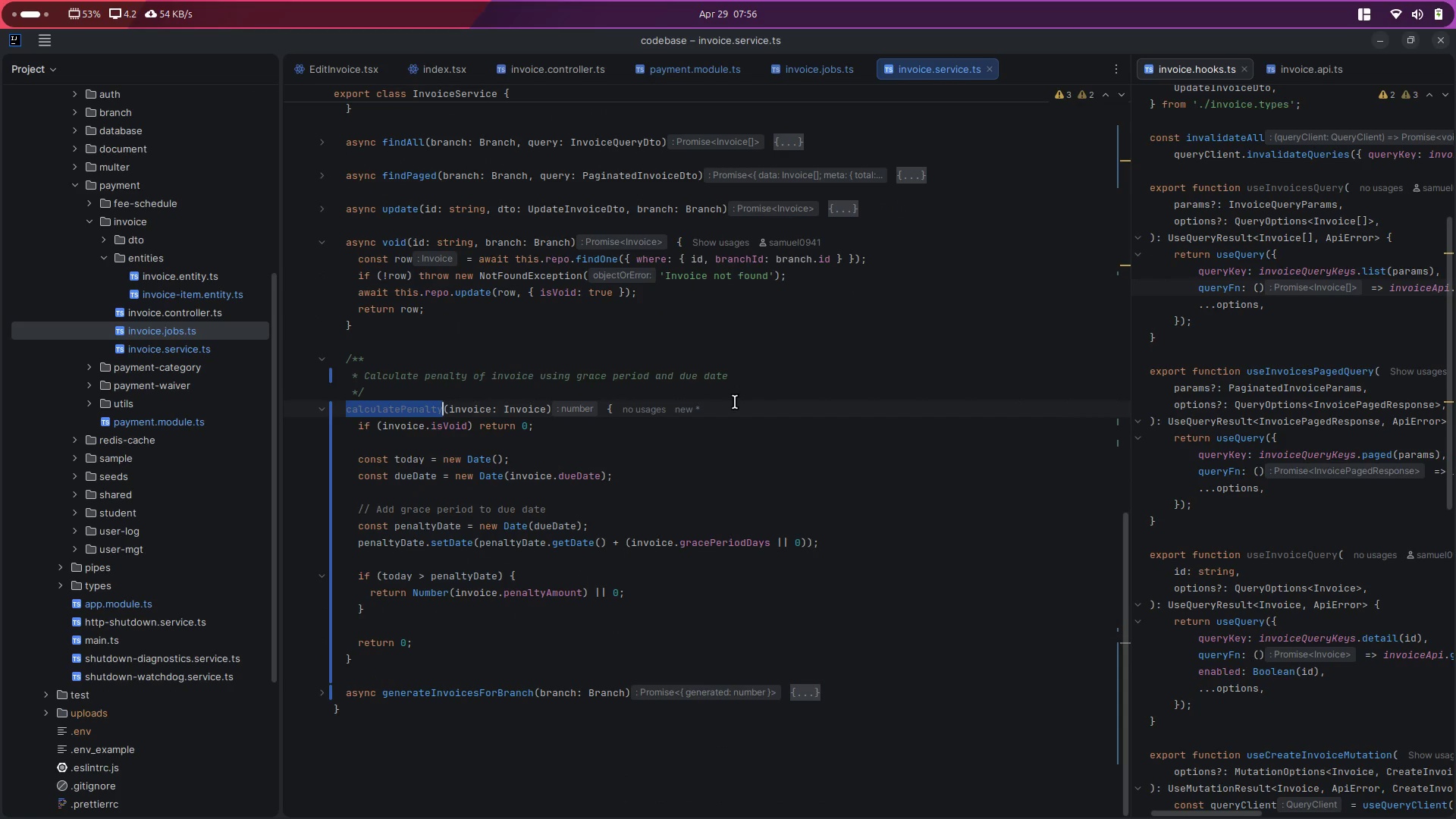 
scroll: coordinate [735, 402], scroll_direction: up, amount: 5.0
 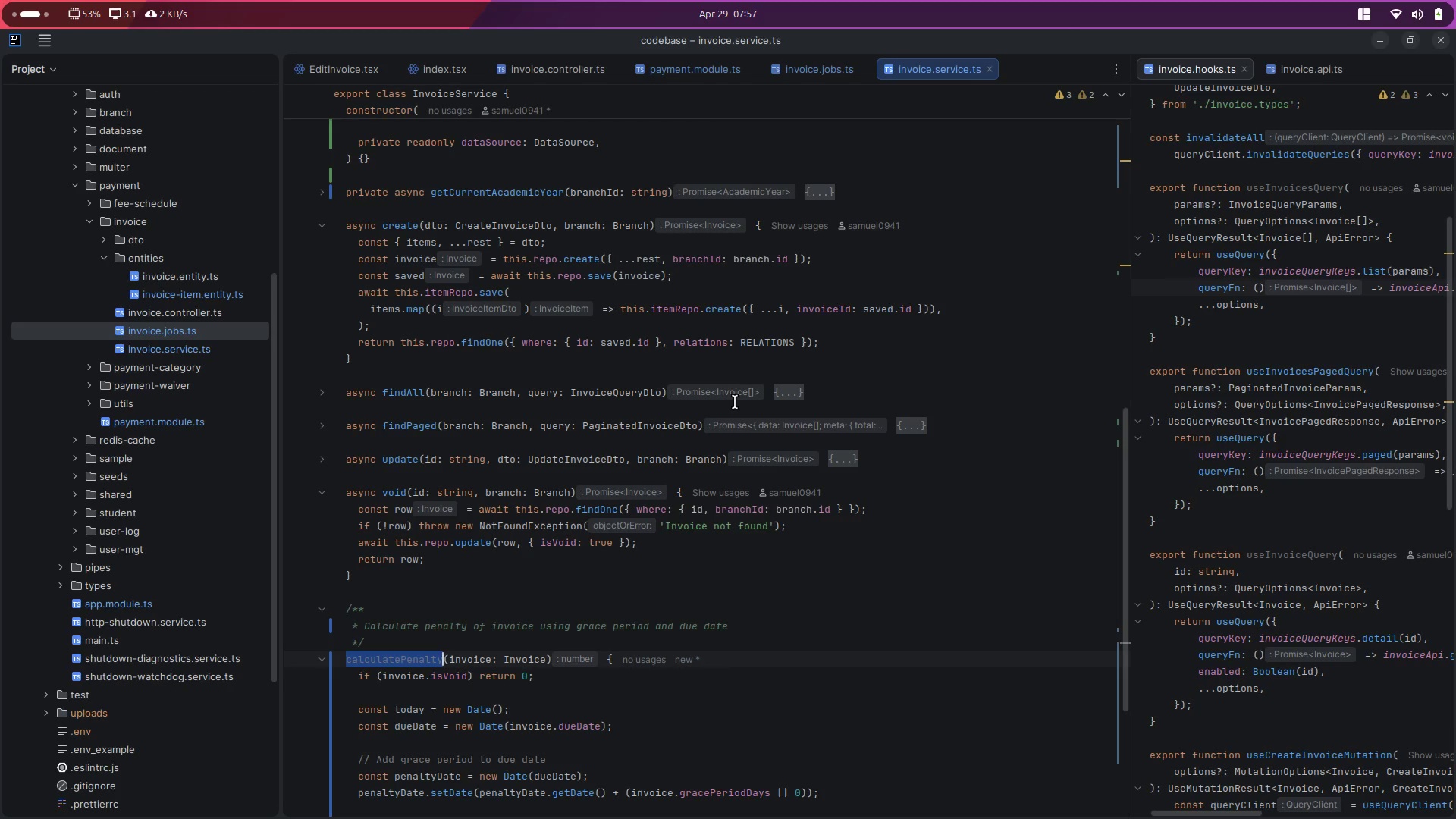 
wait(39.38)
 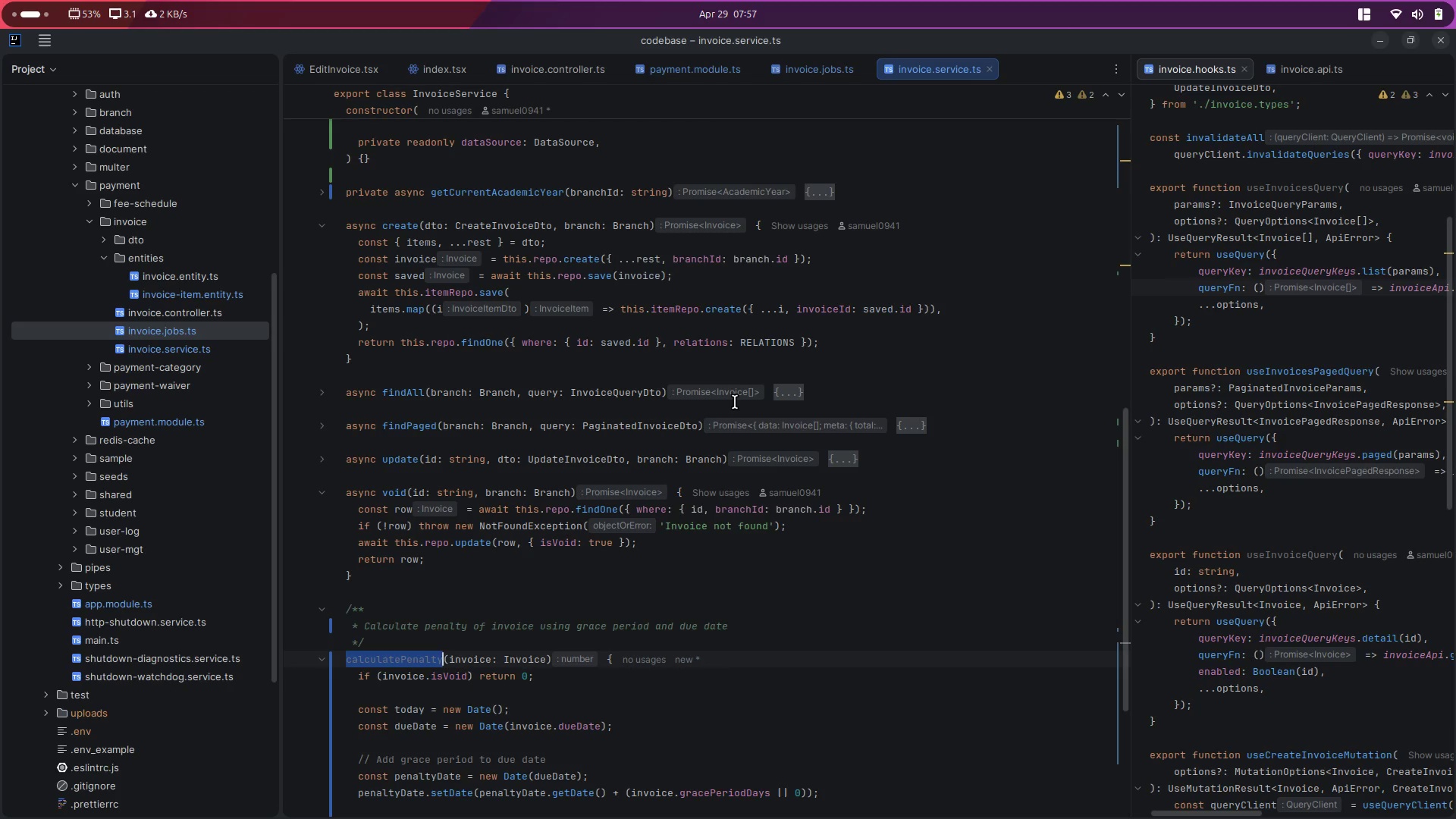 
left_click([717, 509])
 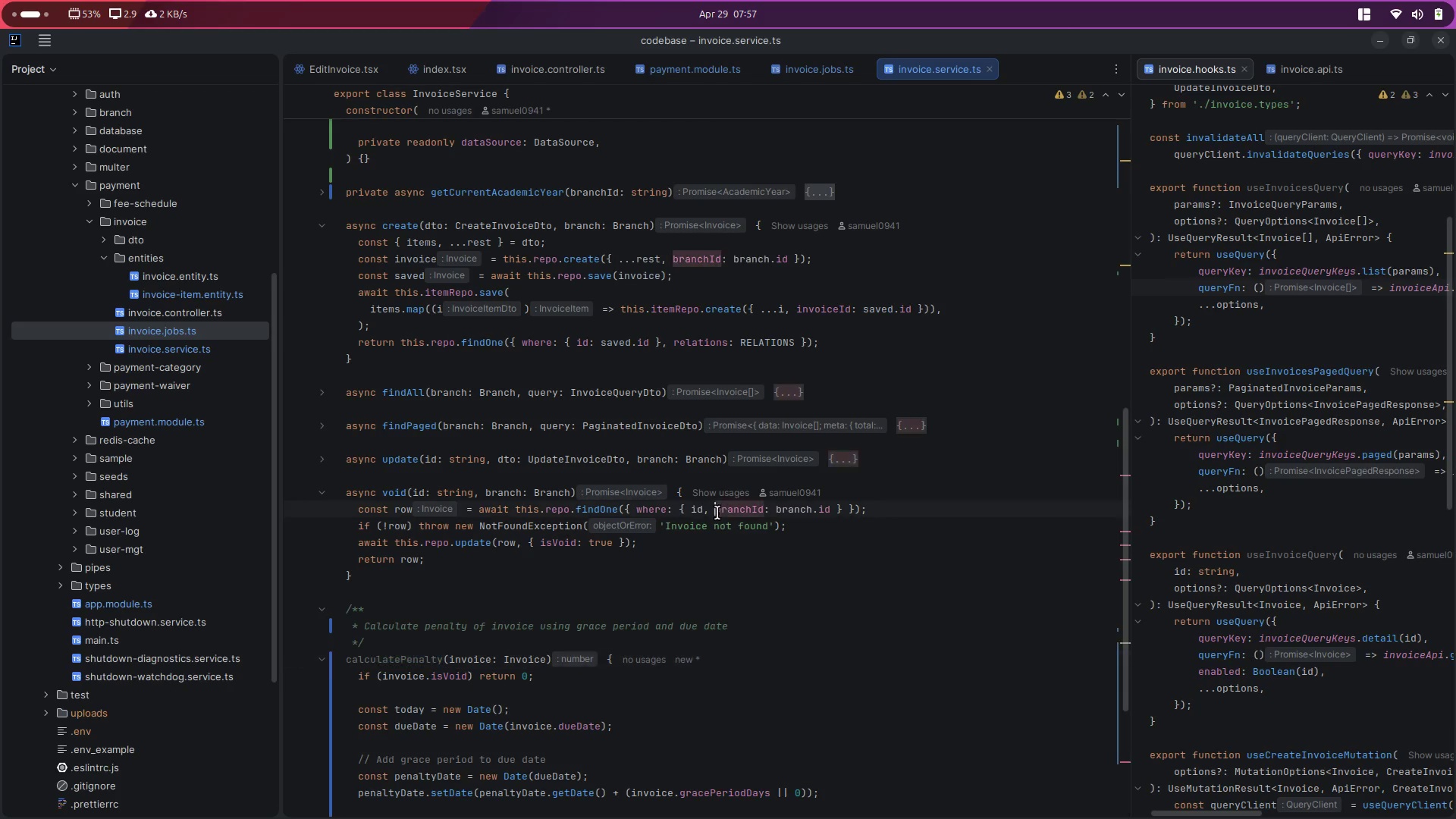 
key(CapsLock)
 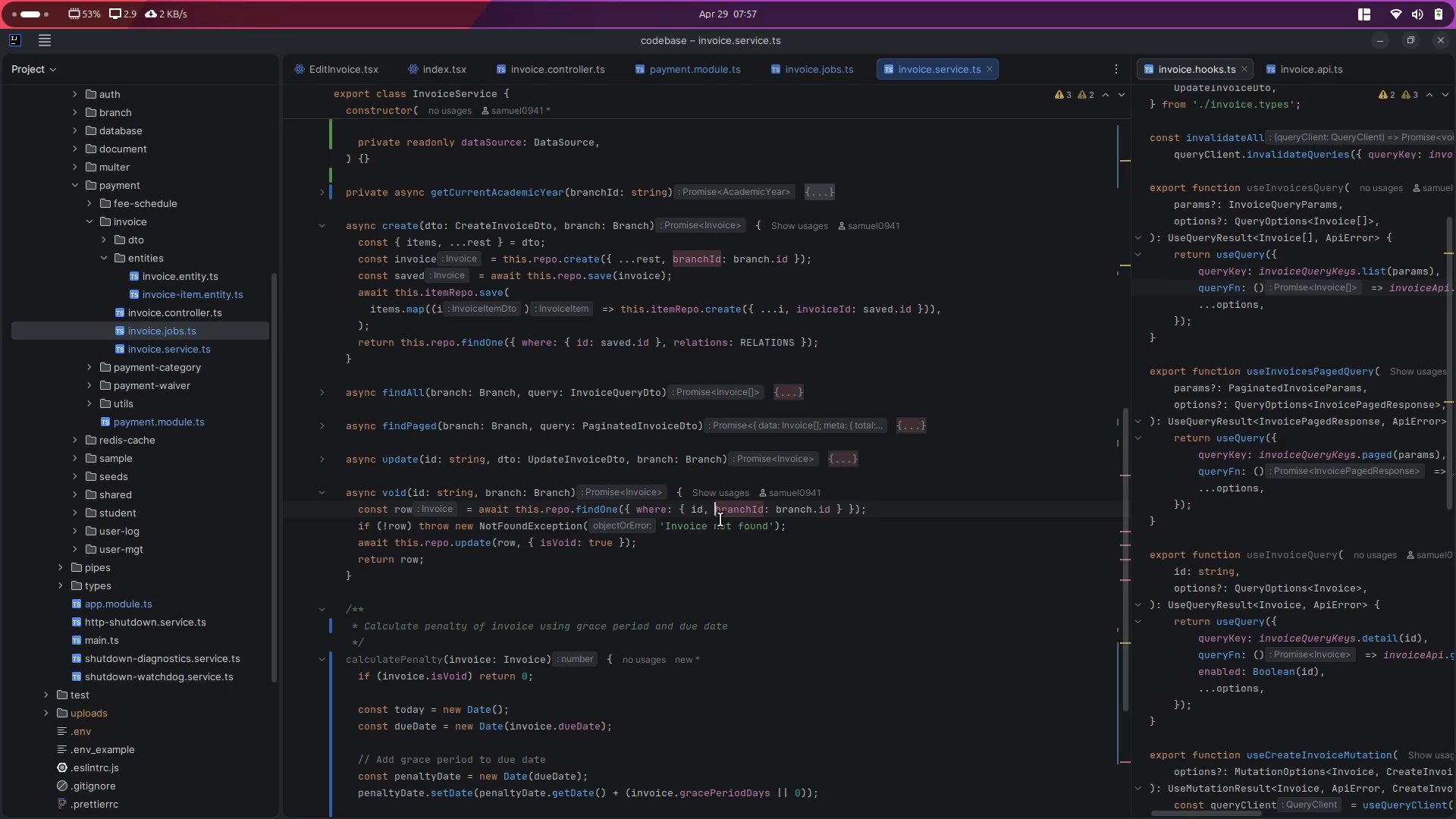 
key(Alt+AltLeft)
 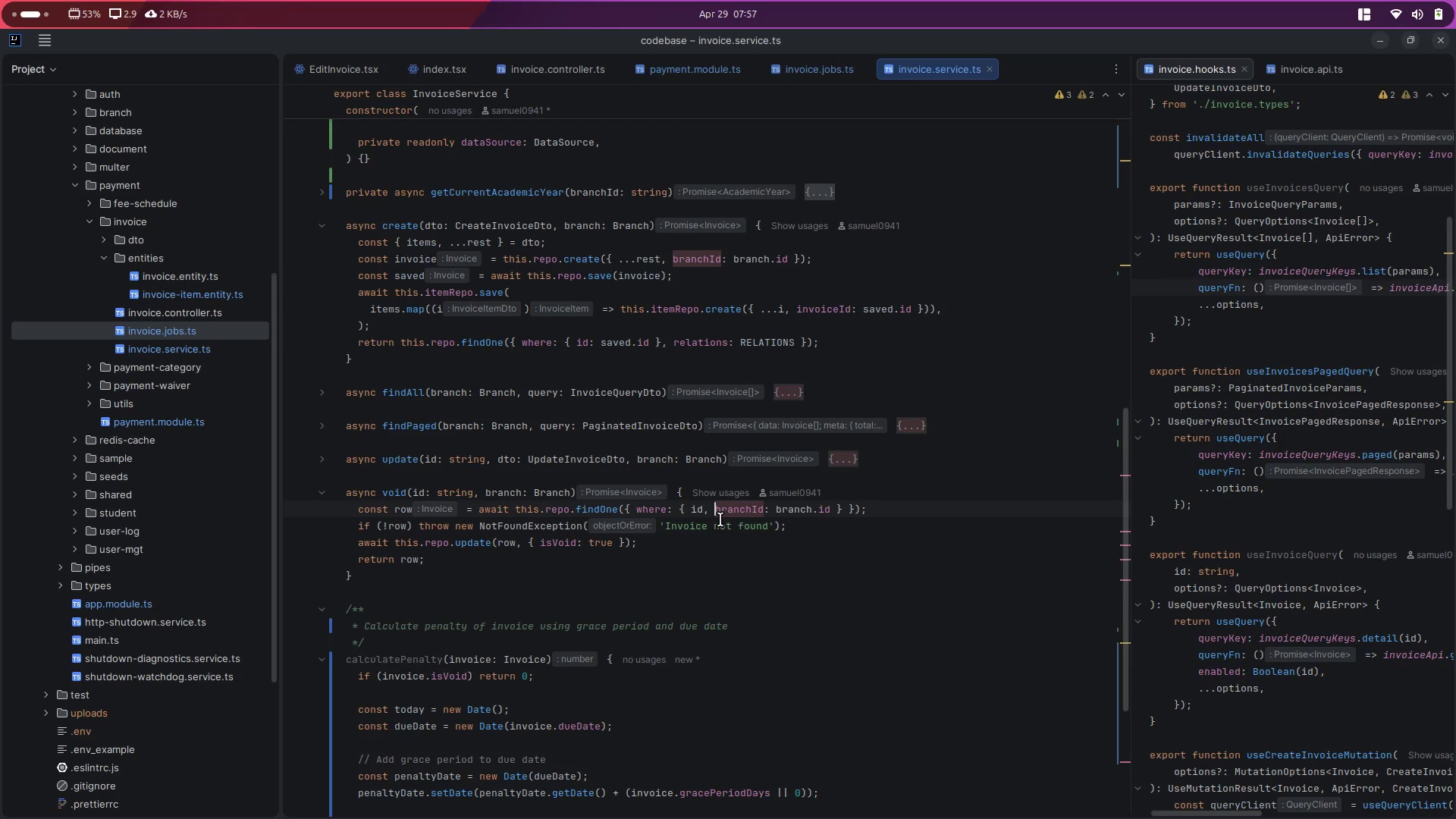 
key(Alt+Tab)